 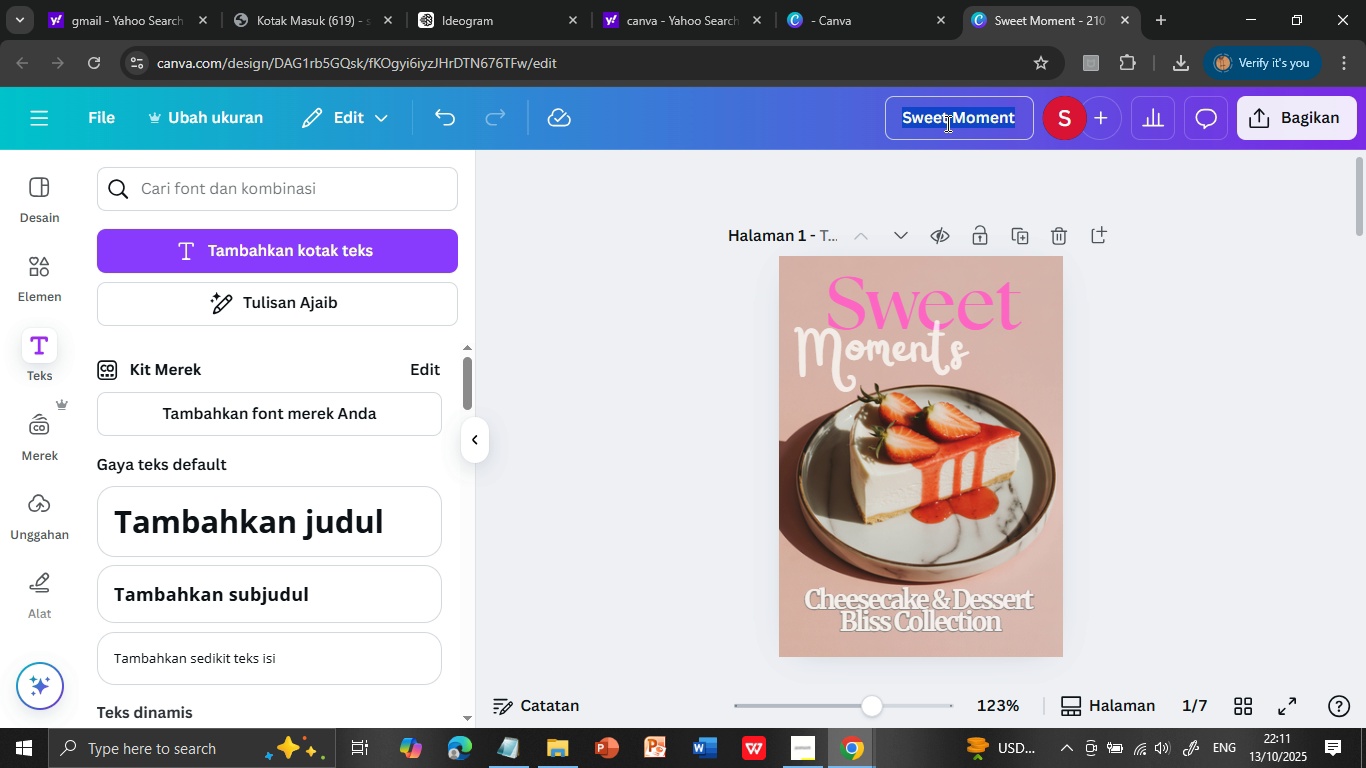 
triple_click([945, 123])
 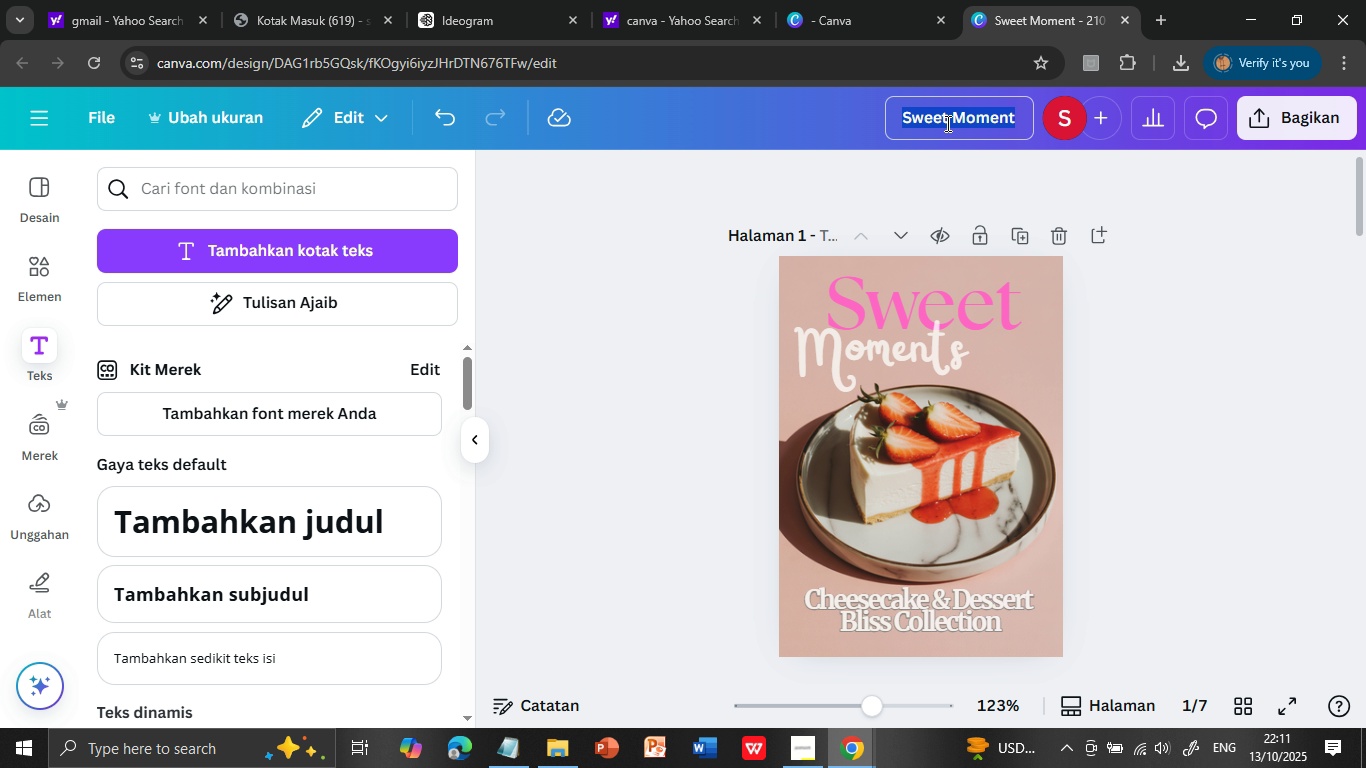 
key(Control+V)
 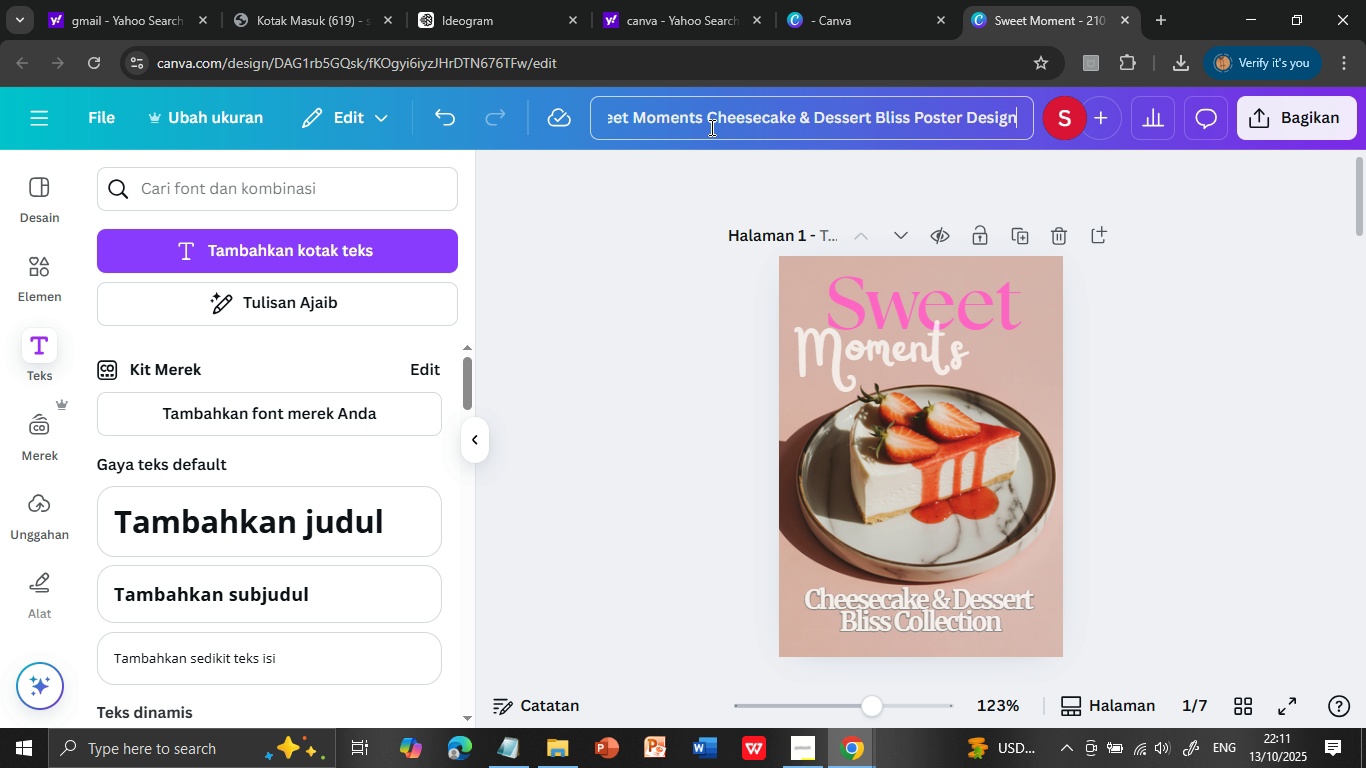 
left_click([1156, 257])
 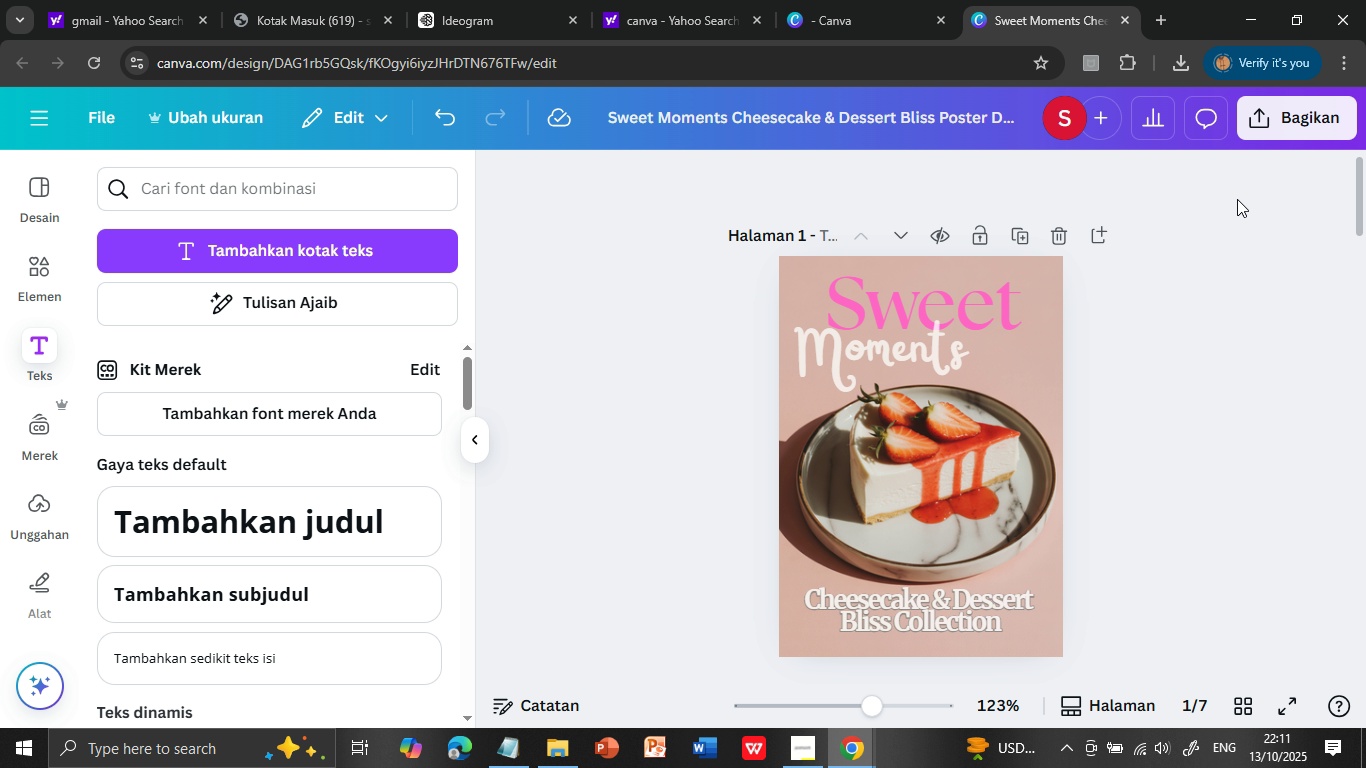 
left_click([1256, 128])
 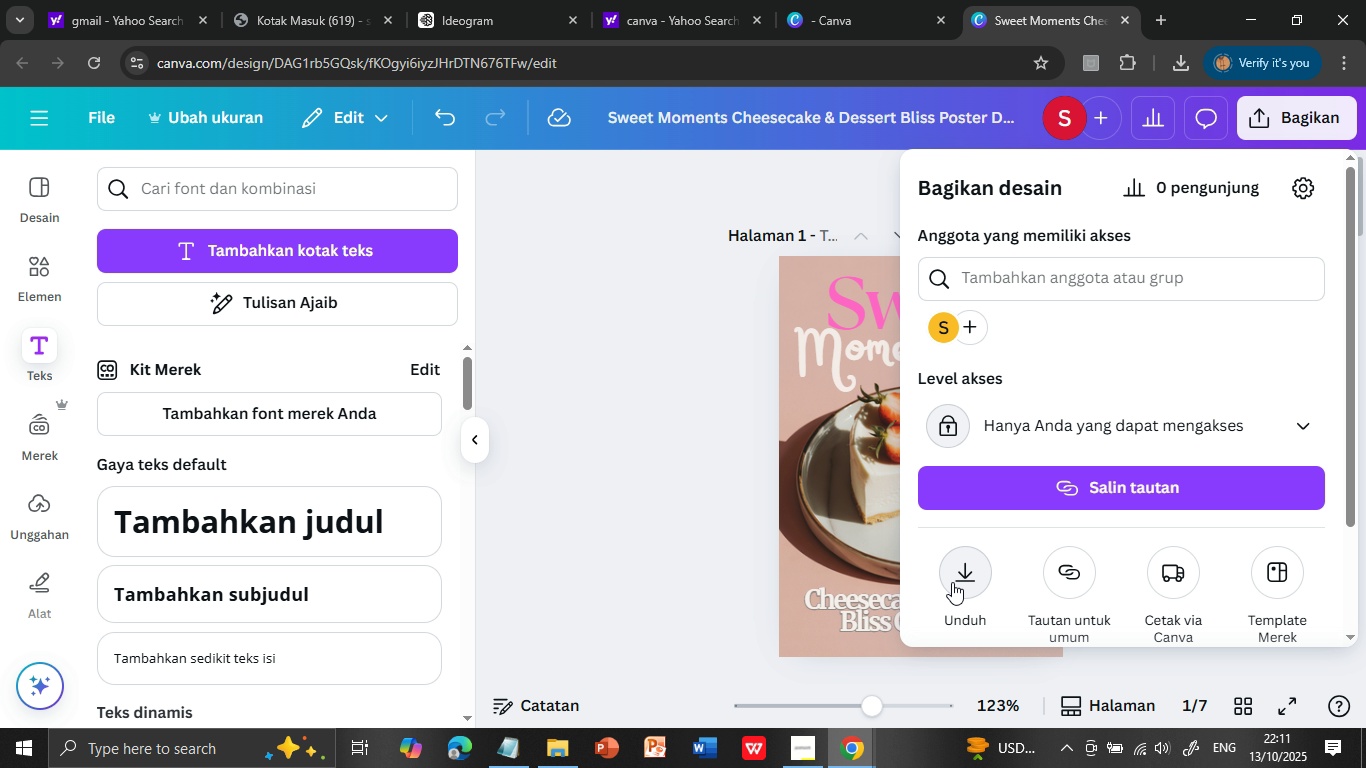 
left_click([958, 578])
 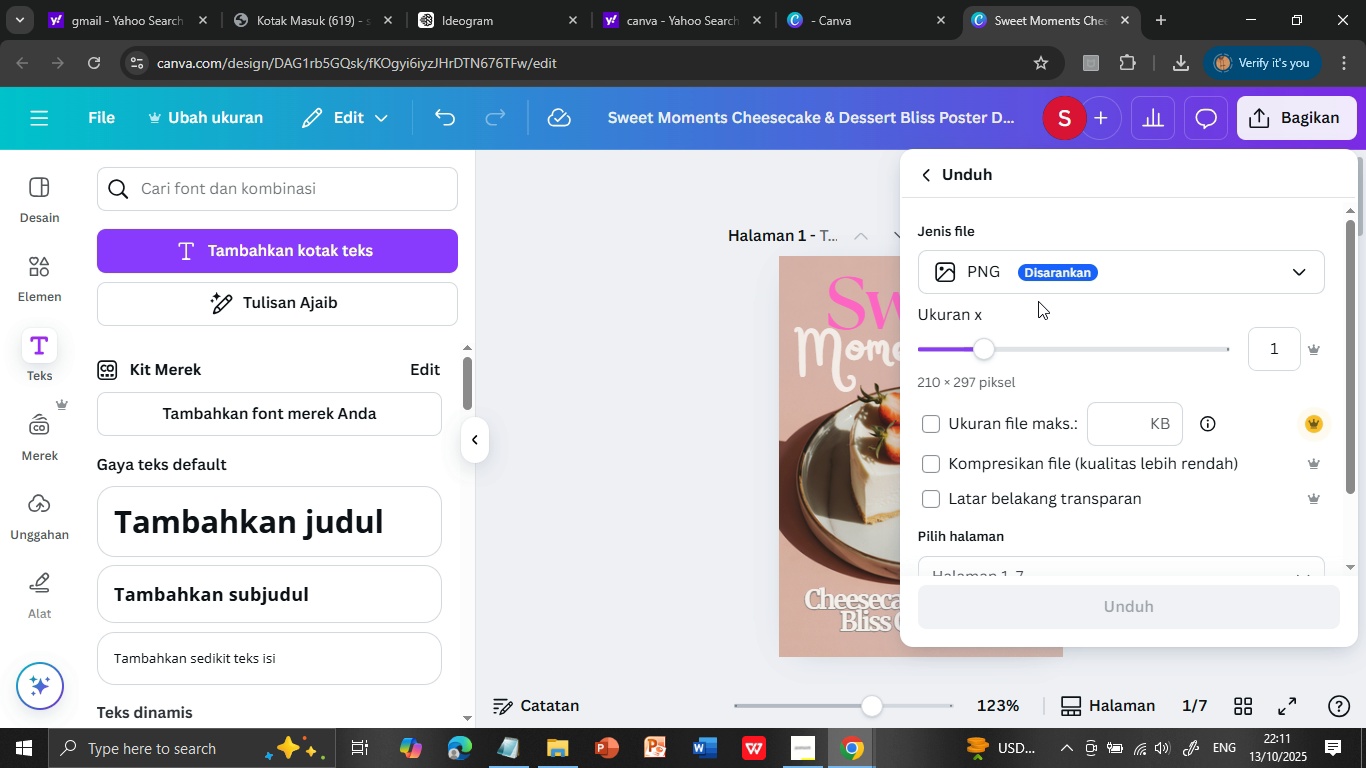 
scroll: coordinate [972, 469], scroll_direction: down, amount: 2.0
 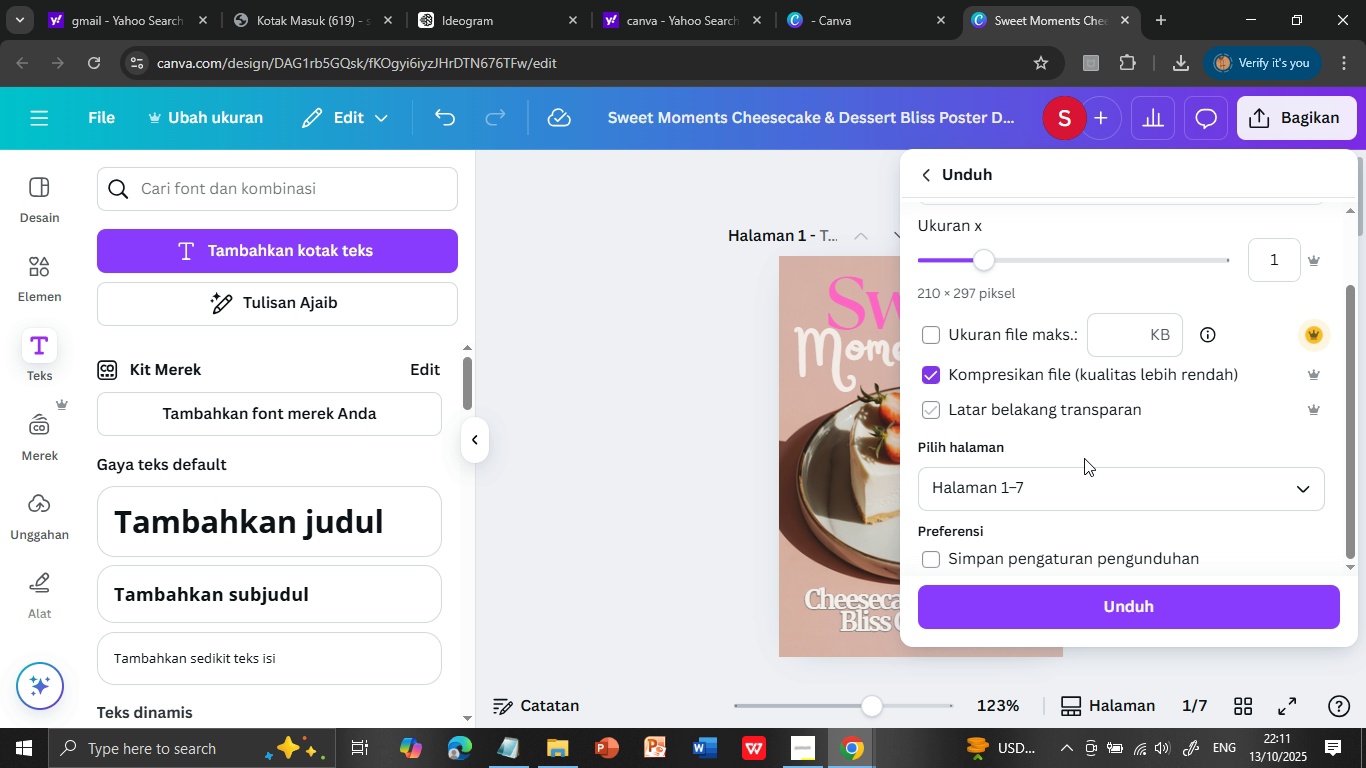 
left_click([936, 381])
 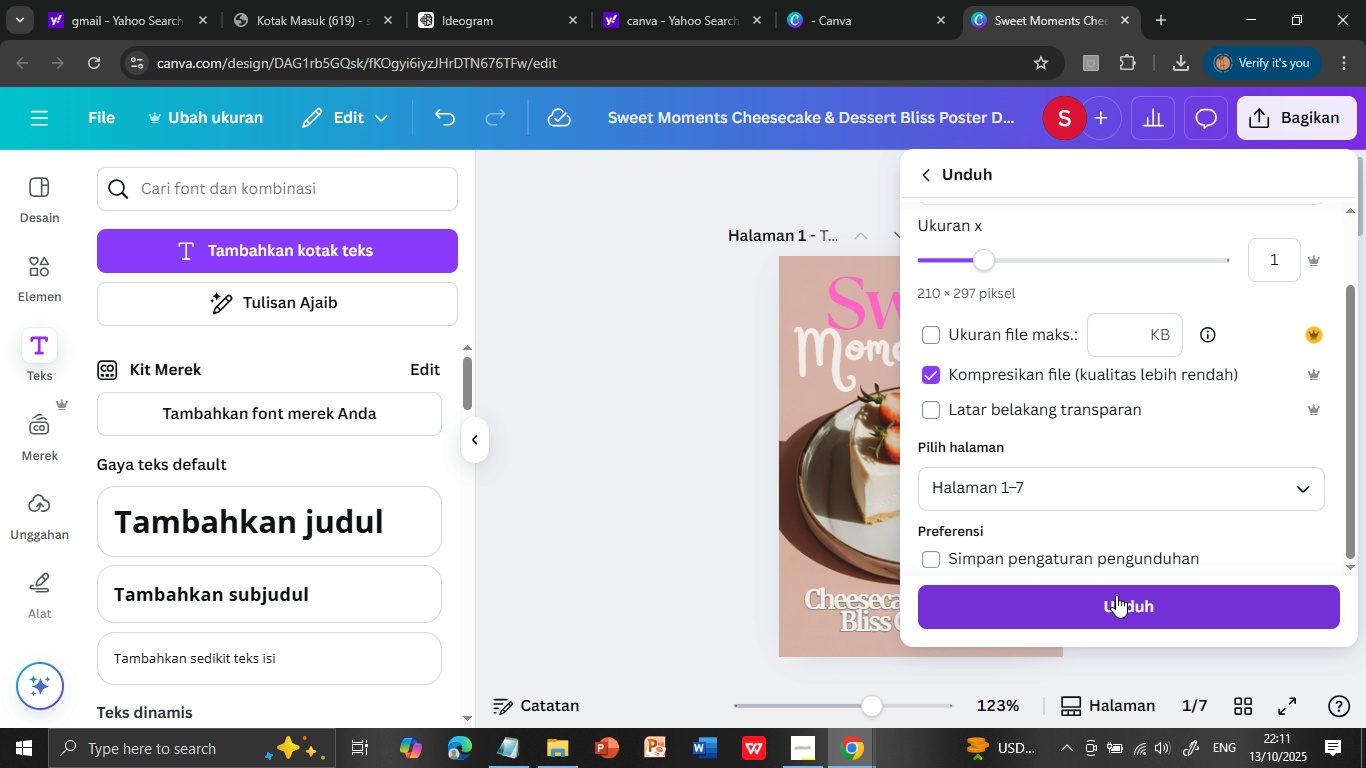 
left_click([1116, 595])
 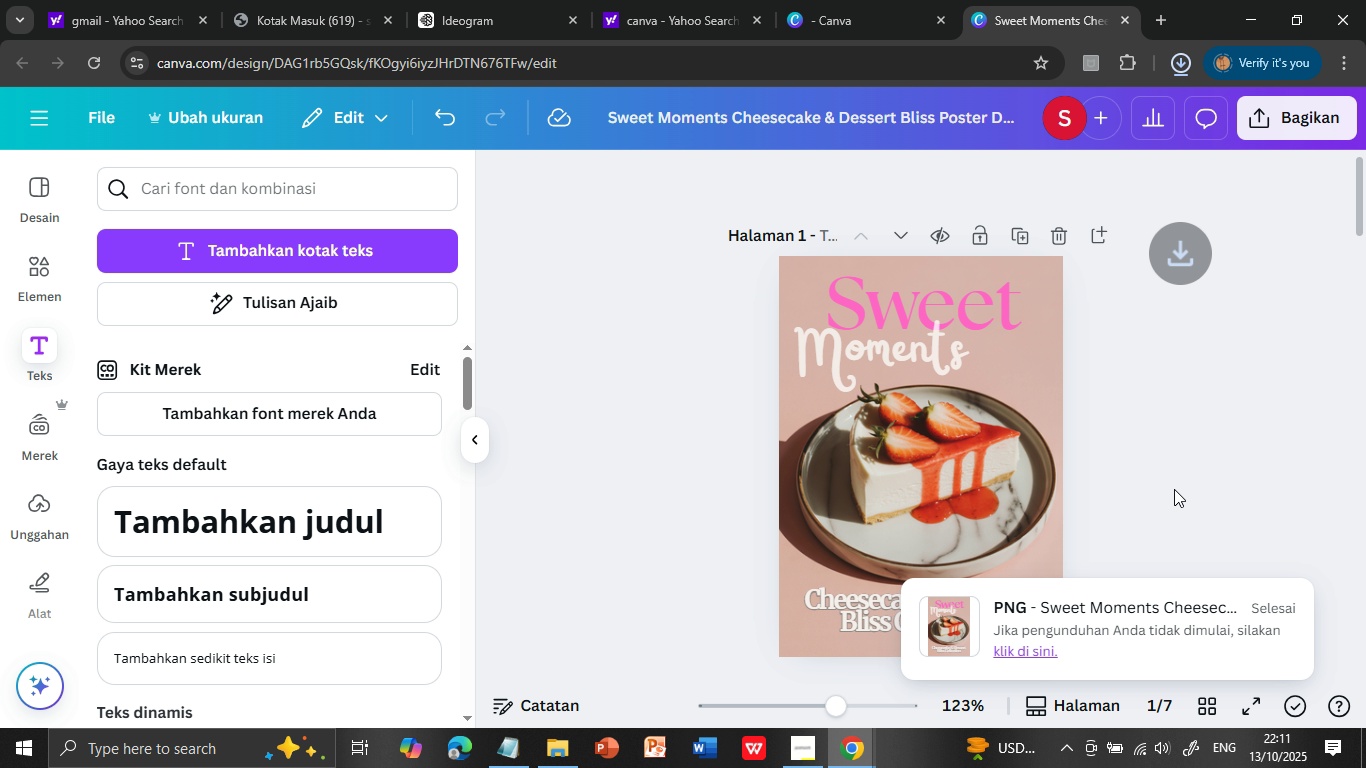 
wait(15.63)
 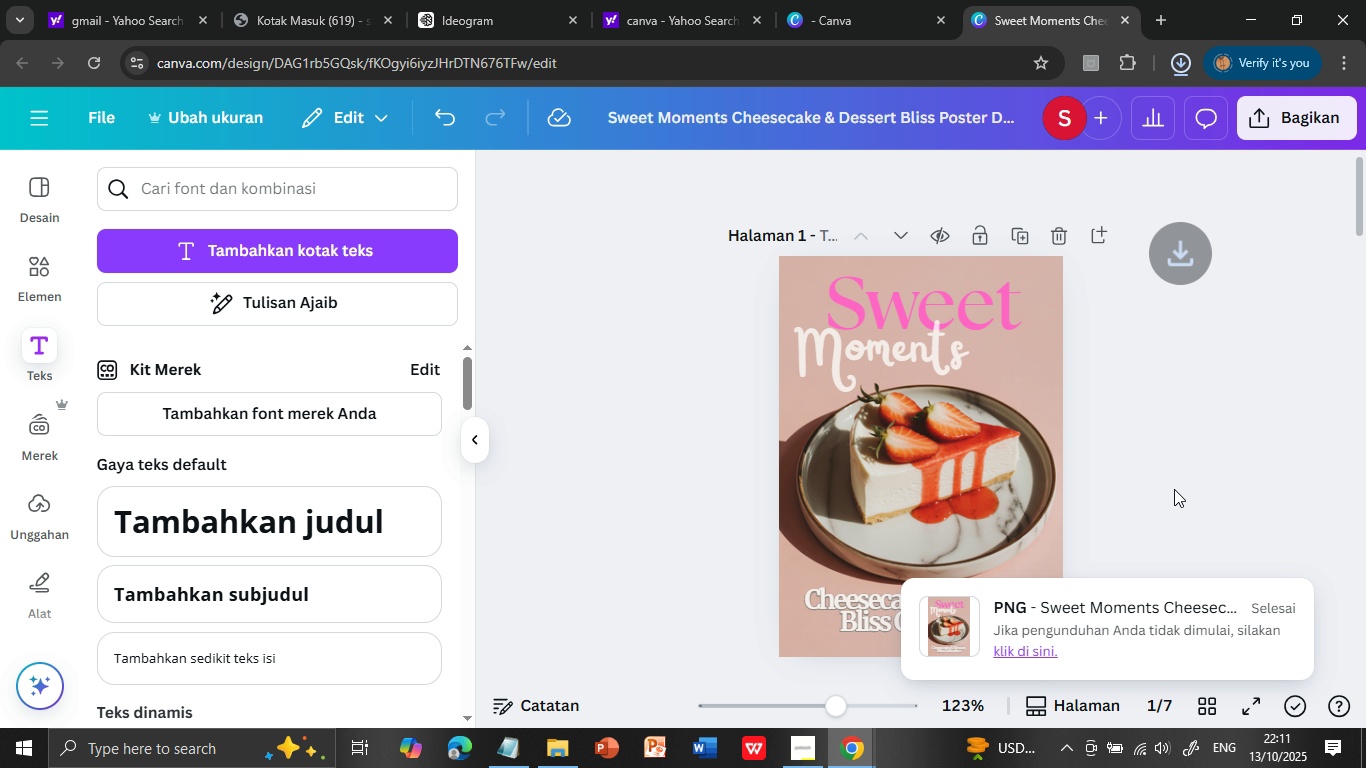 
left_click([1273, 115])
 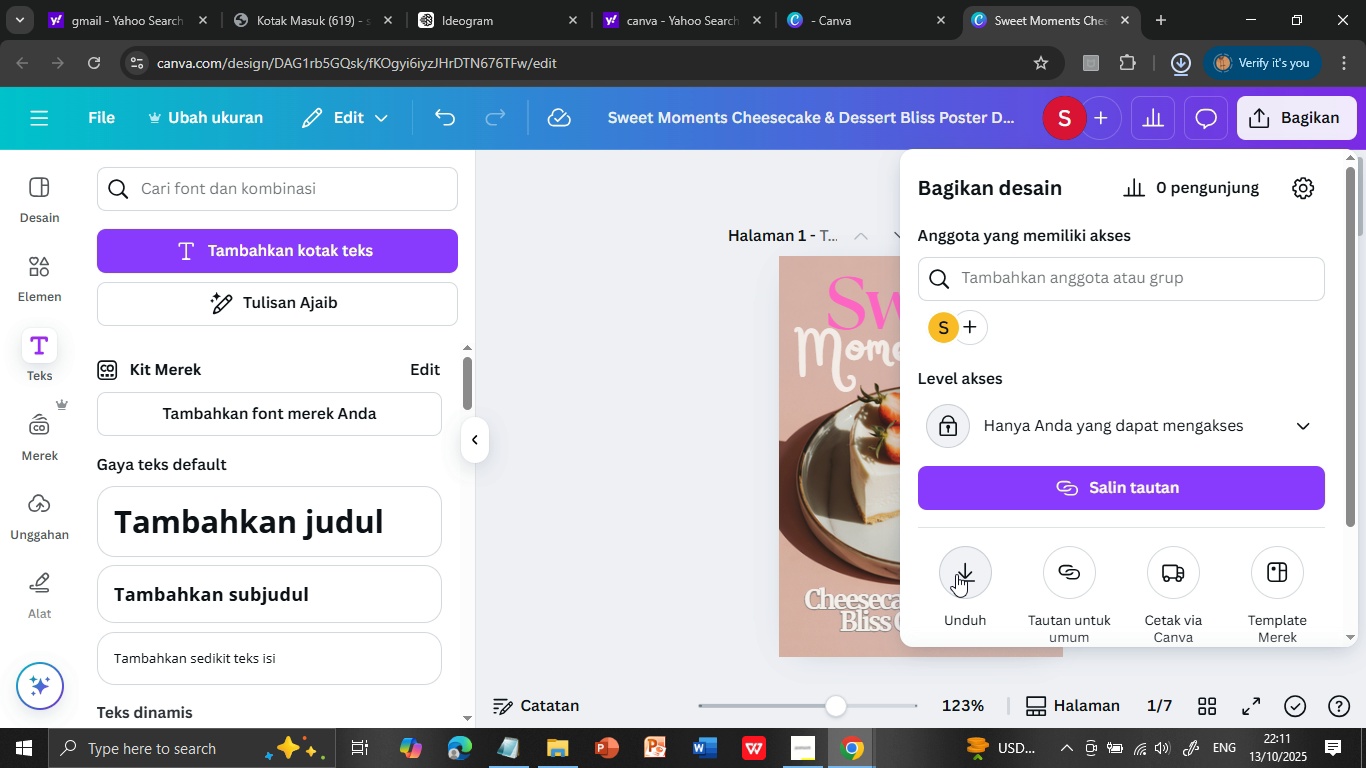 
left_click_drag(start_coordinate=[1273, 115], to_coordinate=[956, 574])
 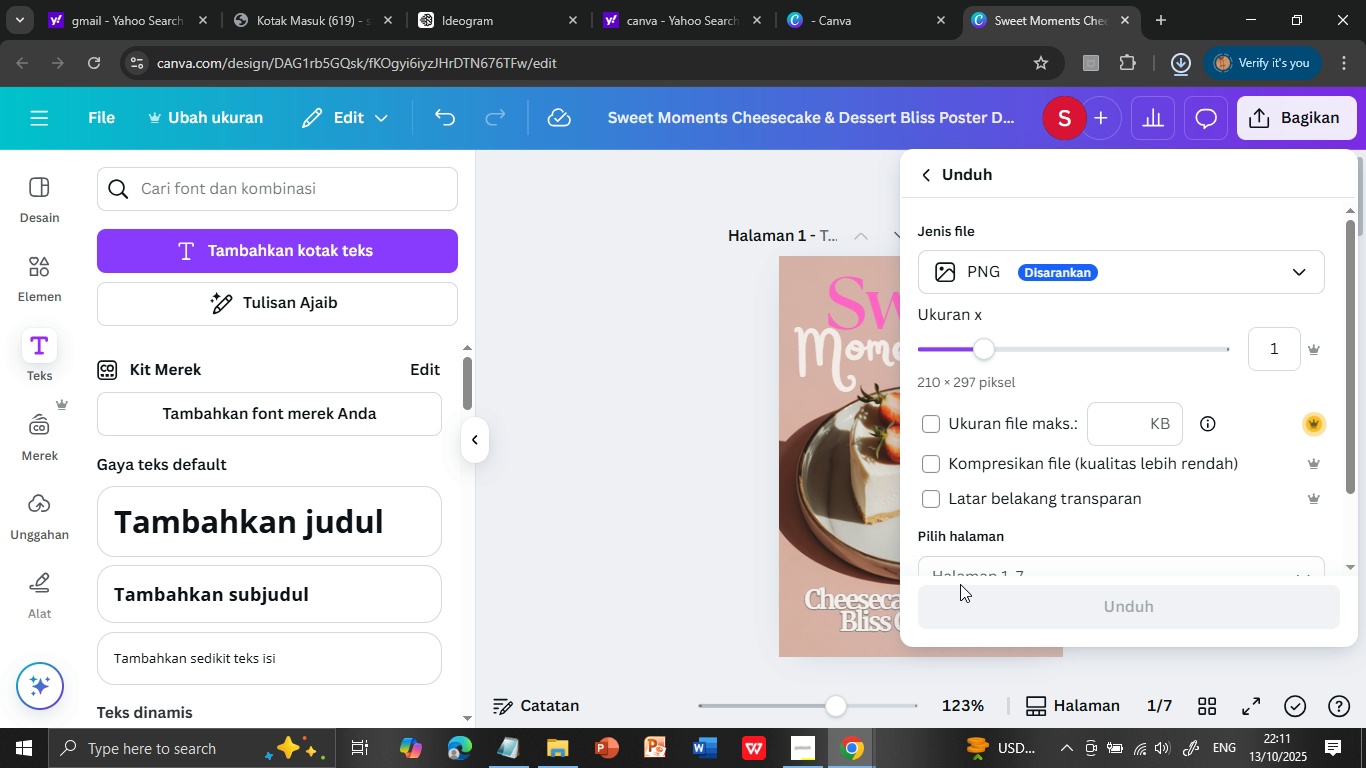 
left_click([956, 574])
 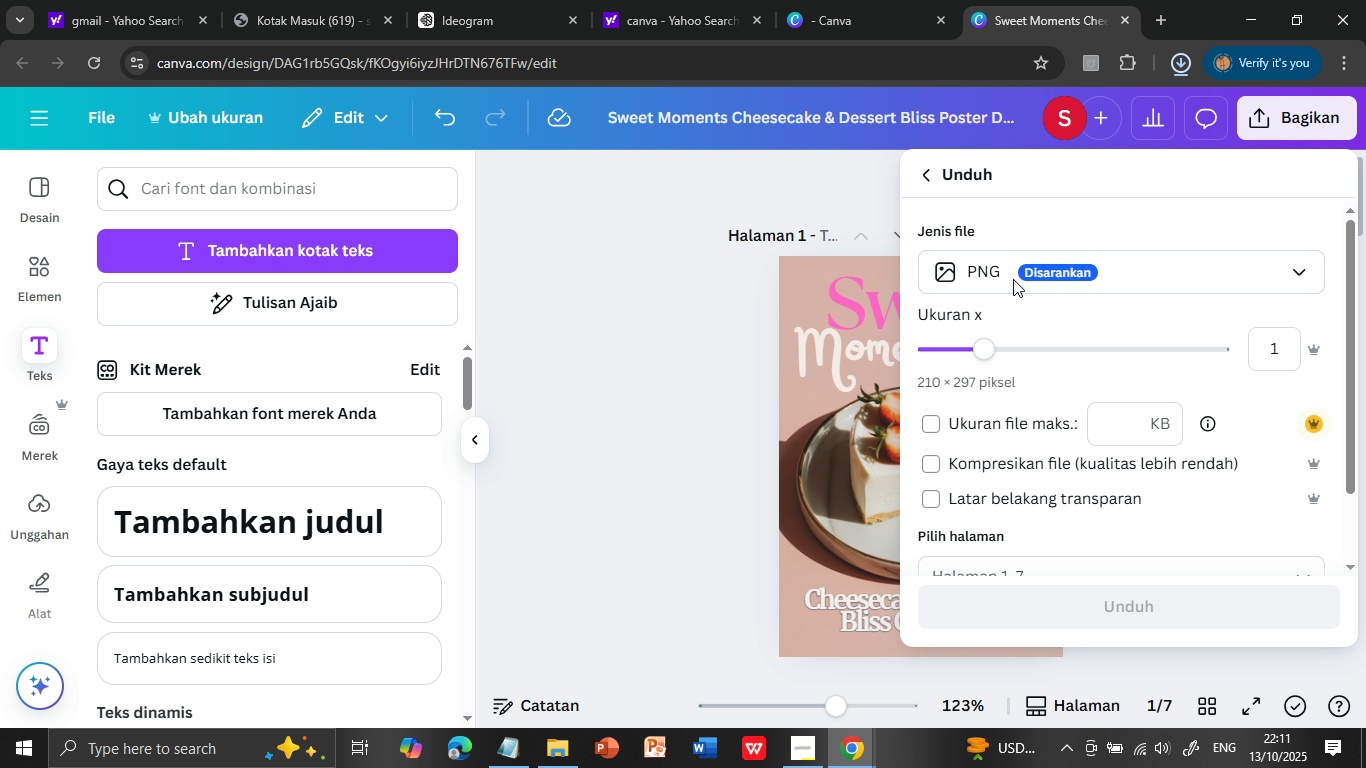 
left_click([1013, 273])
 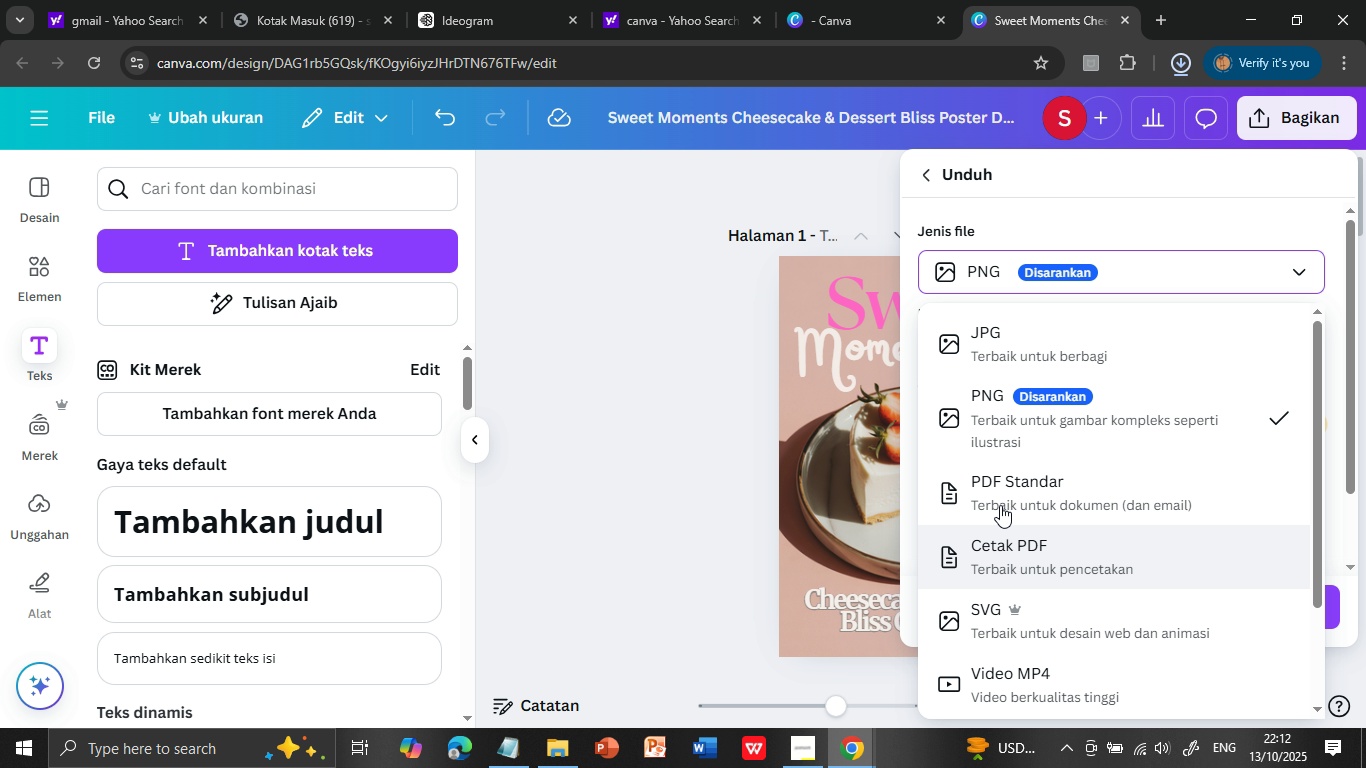 
left_click([1004, 492])
 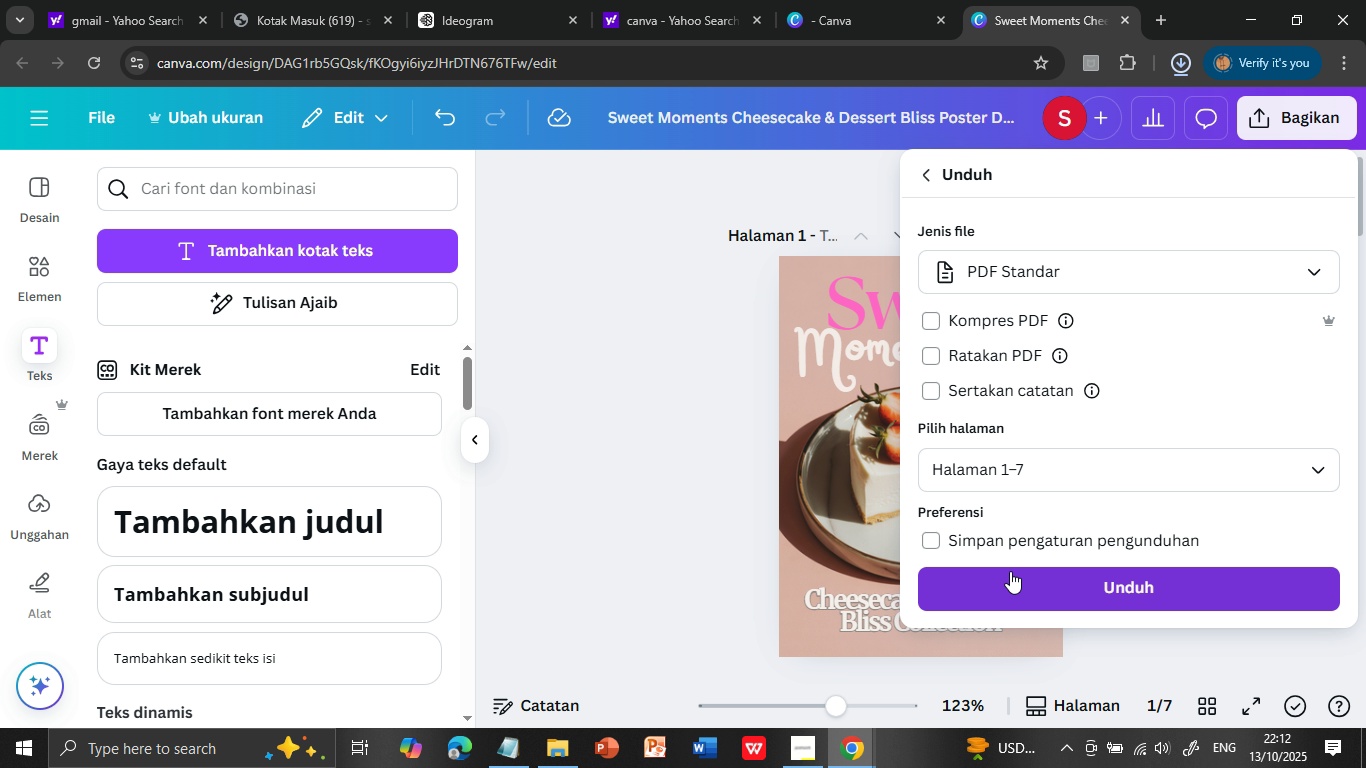 
left_click([1010, 571])
 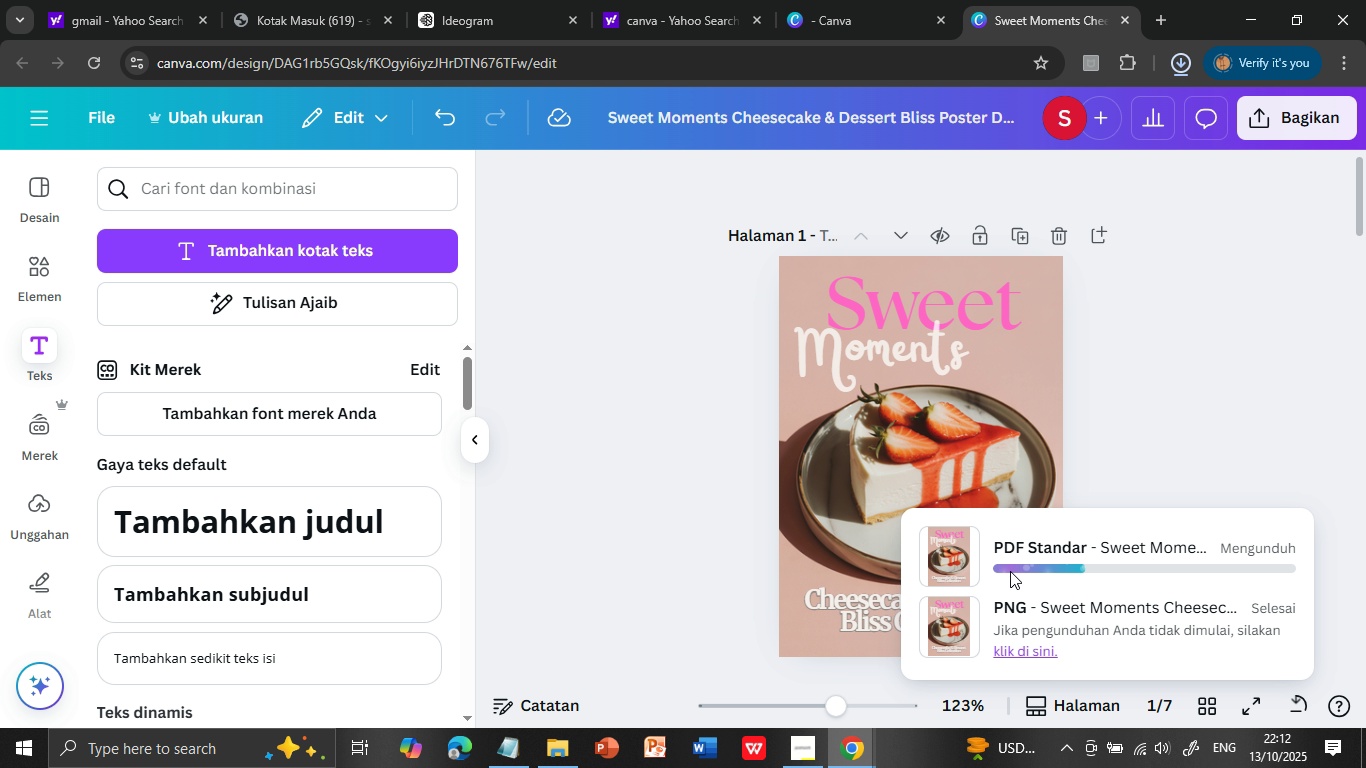 
wait(8.69)
 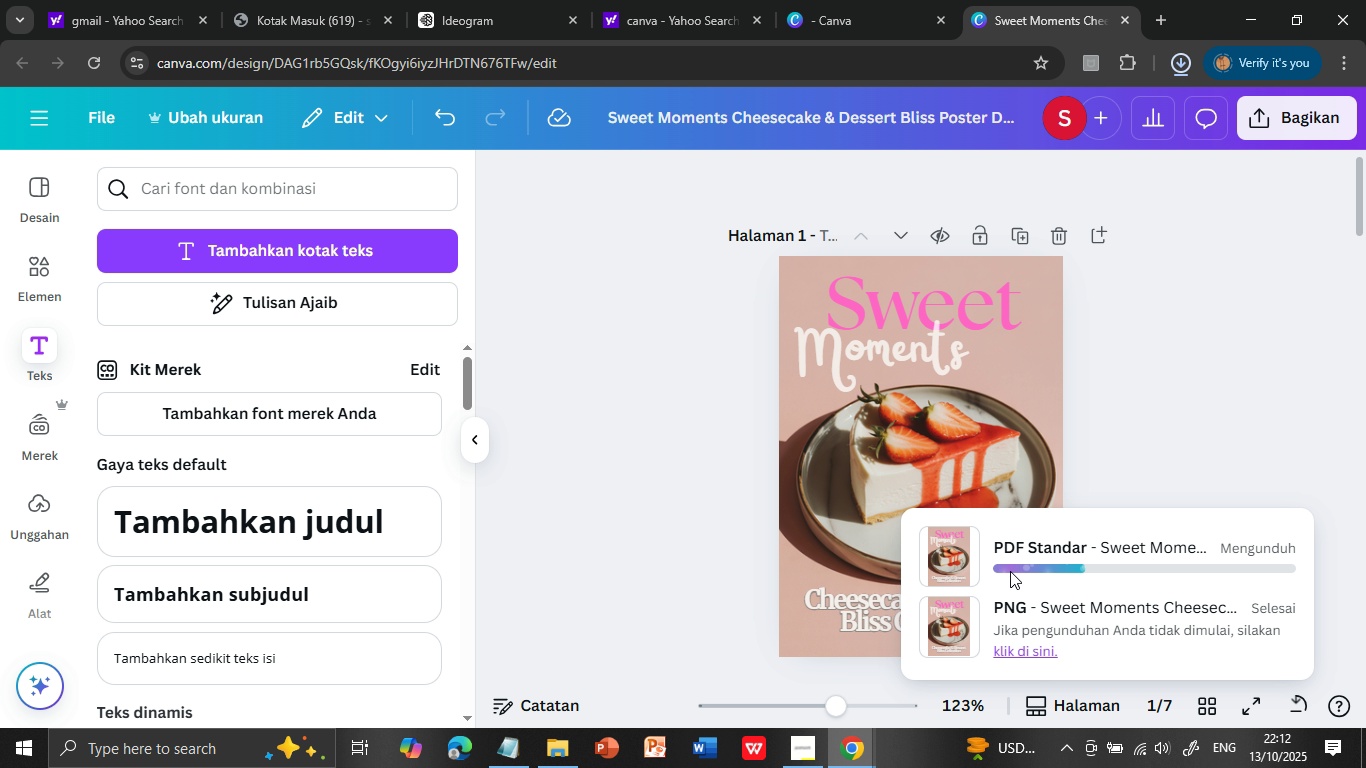 
left_click([1266, 253])
 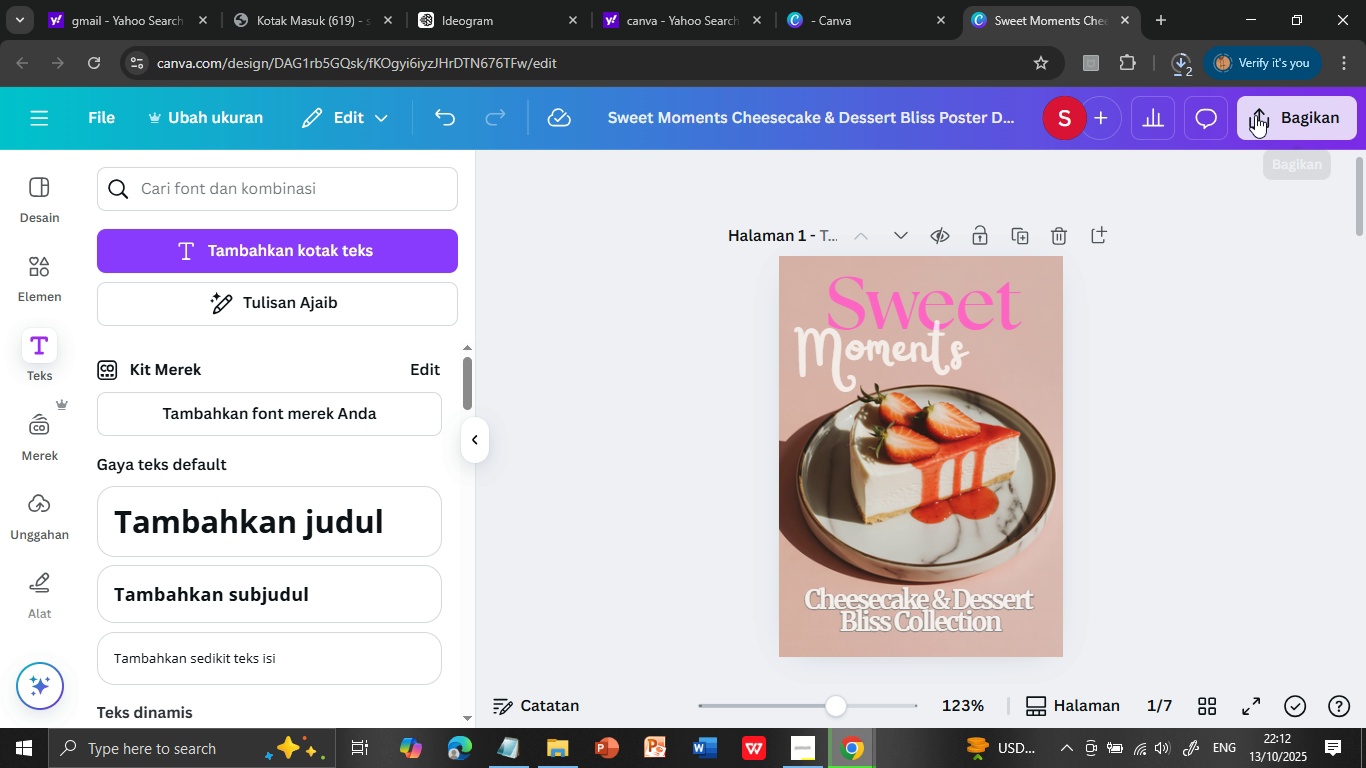 
left_click([1255, 115])
 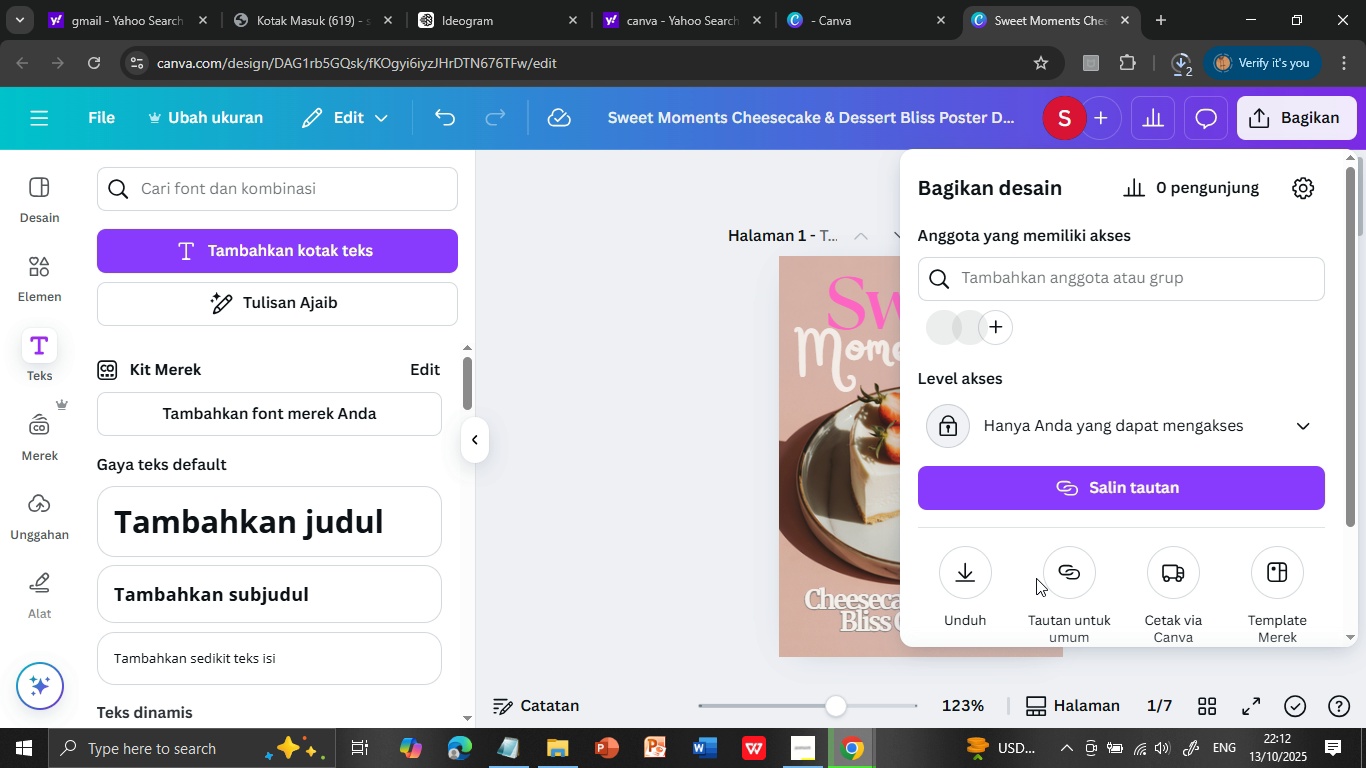 
left_click([1192, 421])
 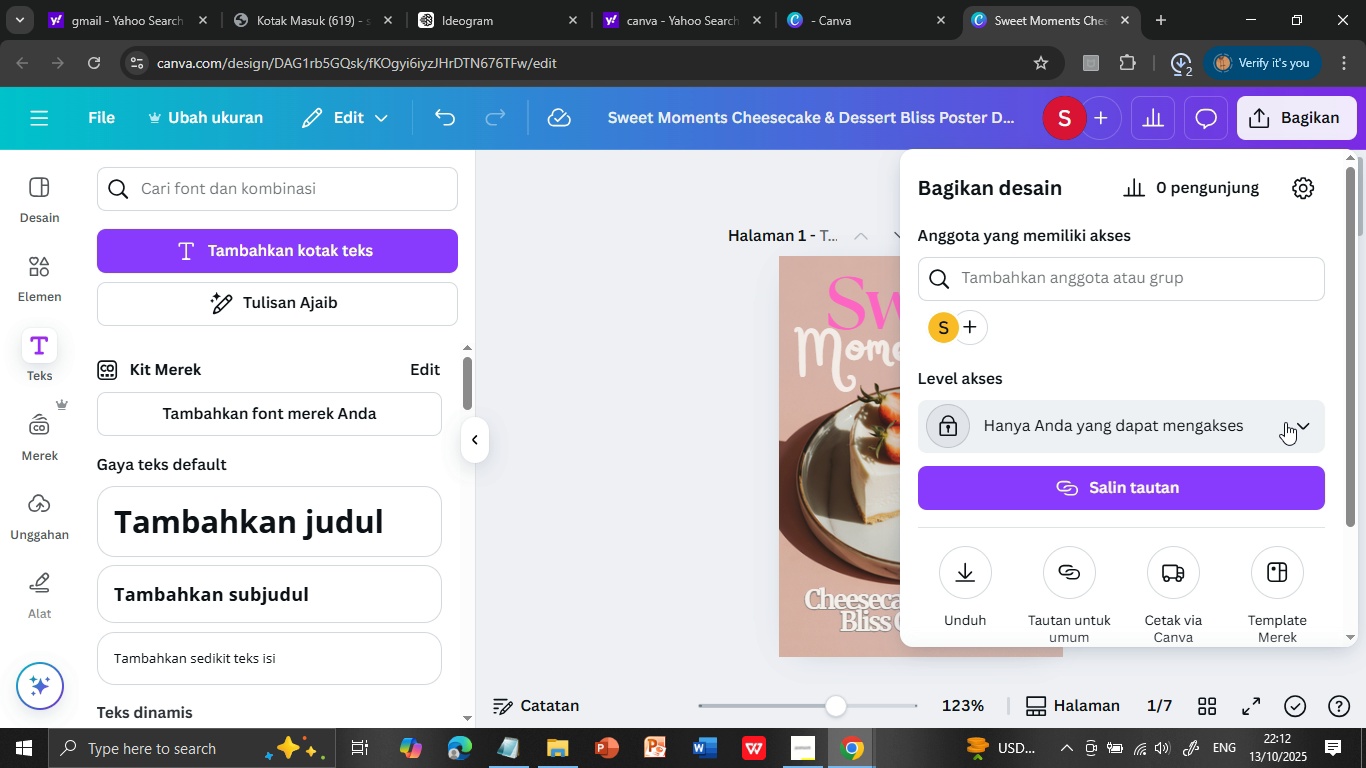 
left_click([1285, 422])
 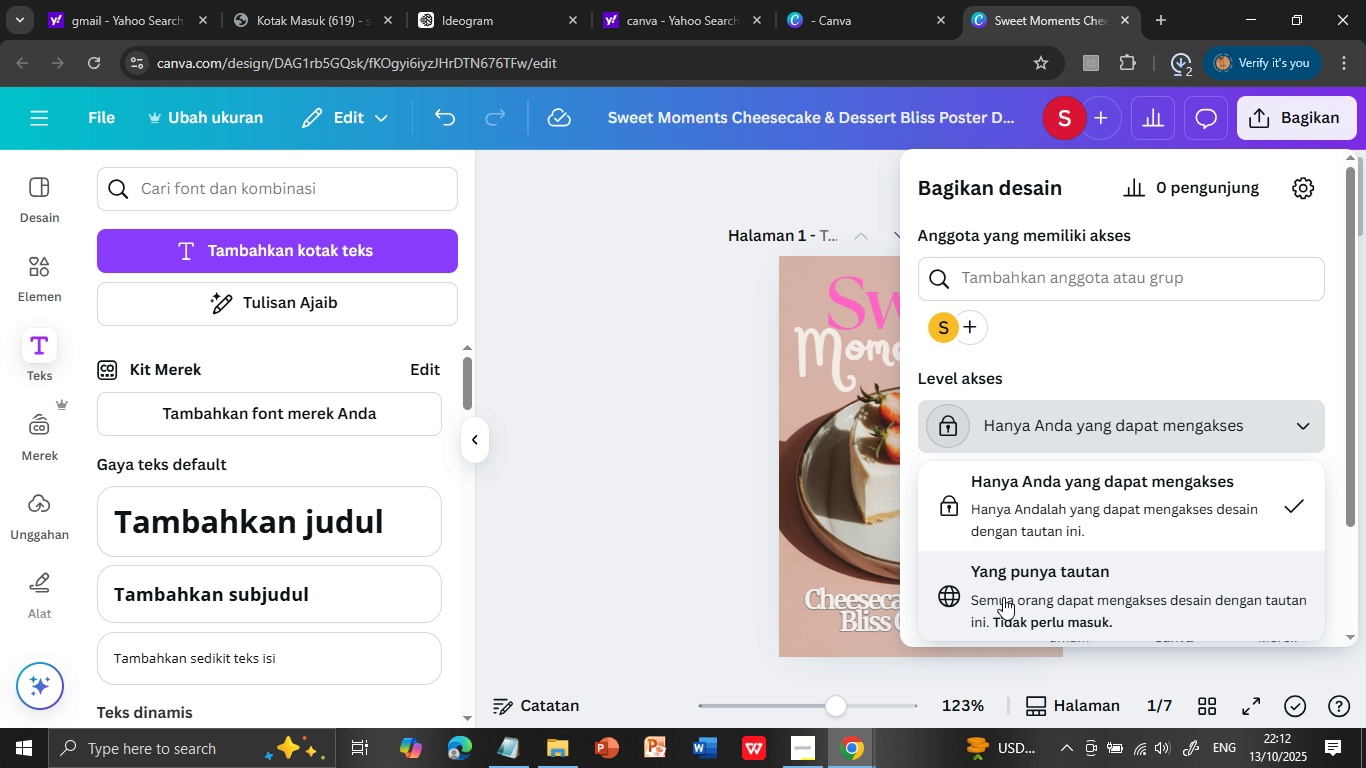 
left_click([1003, 597])
 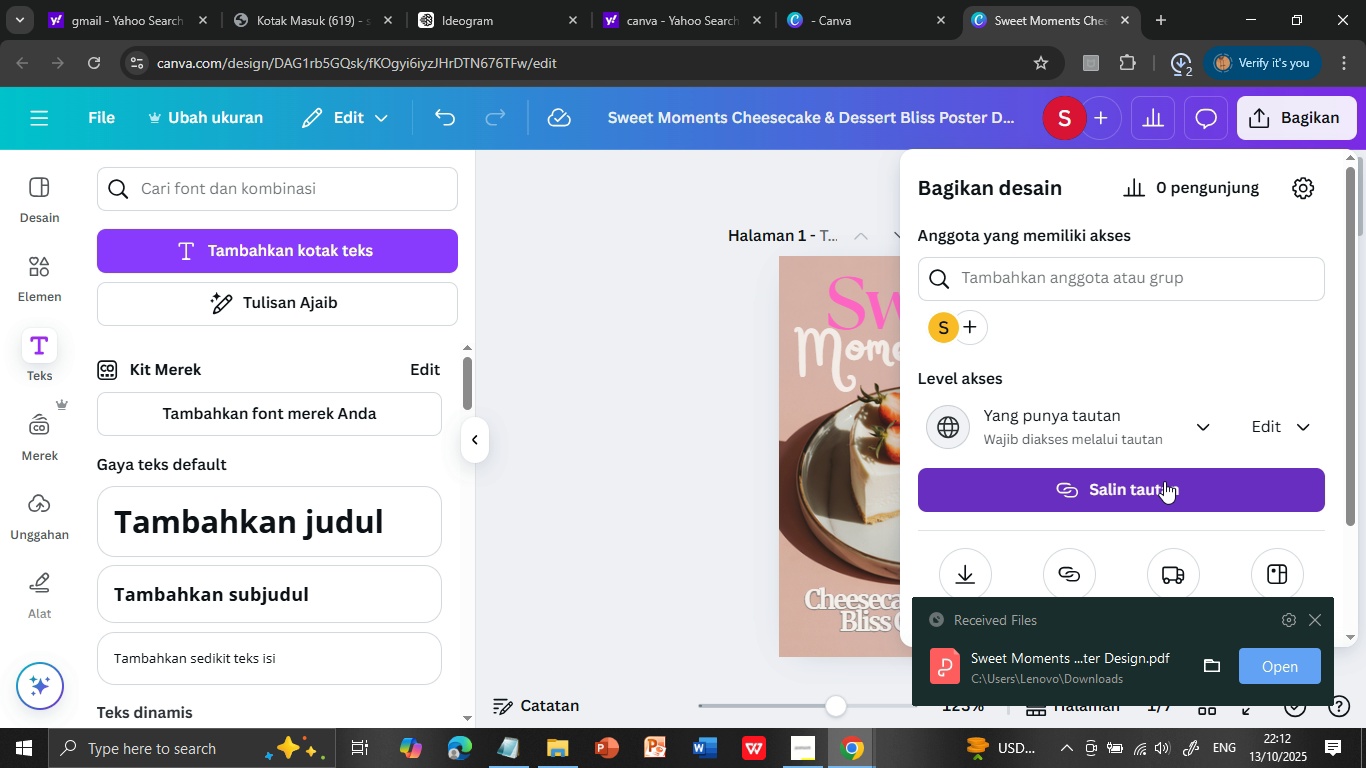 
left_click_drag(start_coordinate=[1003, 597], to_coordinate=[1164, 481])
 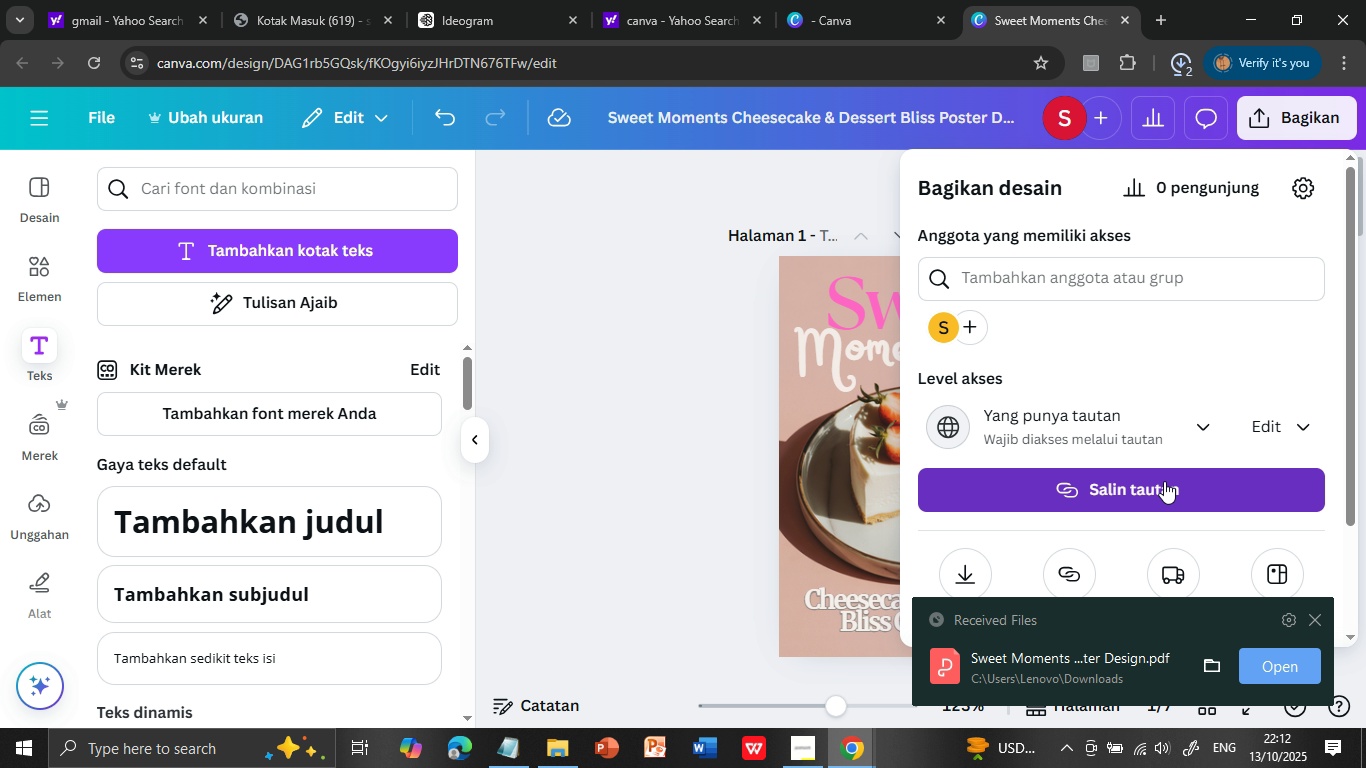 
left_click([1164, 481])
 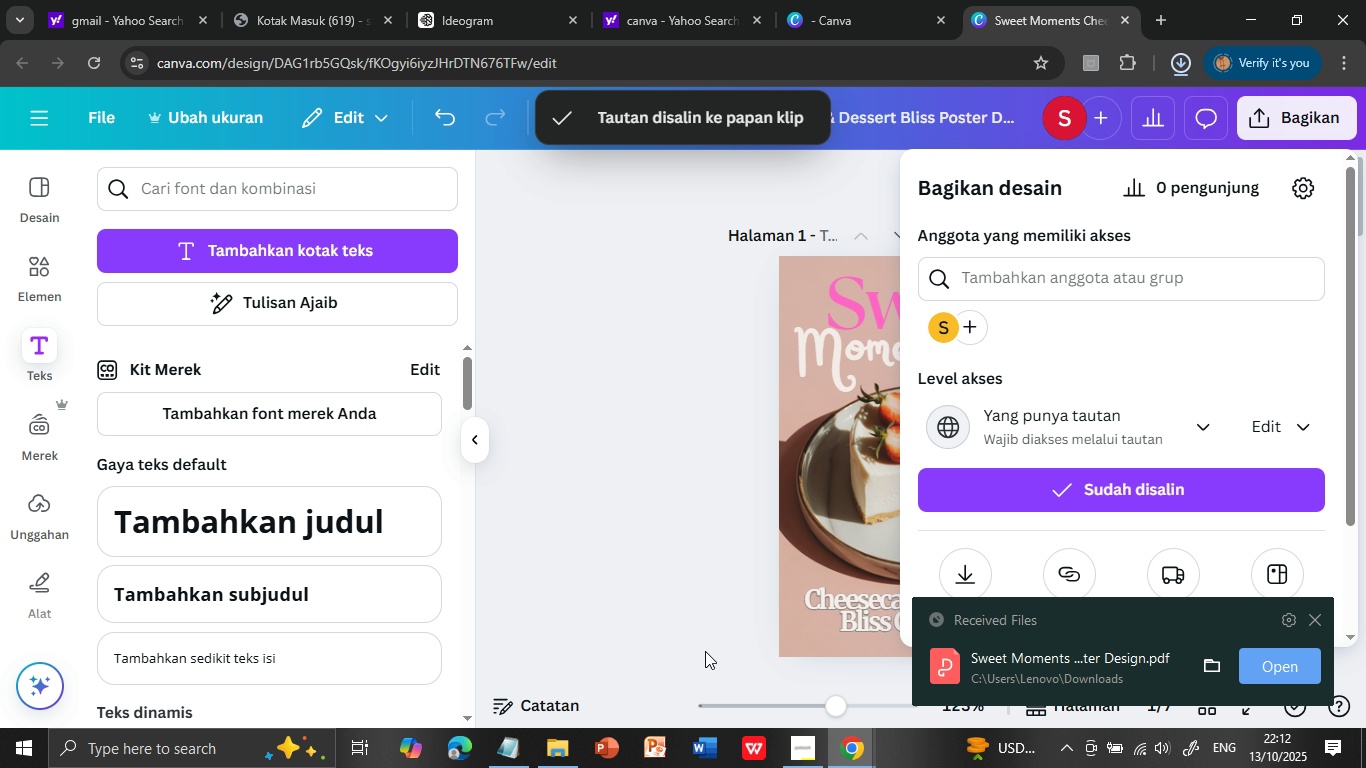 
left_click([801, 742])